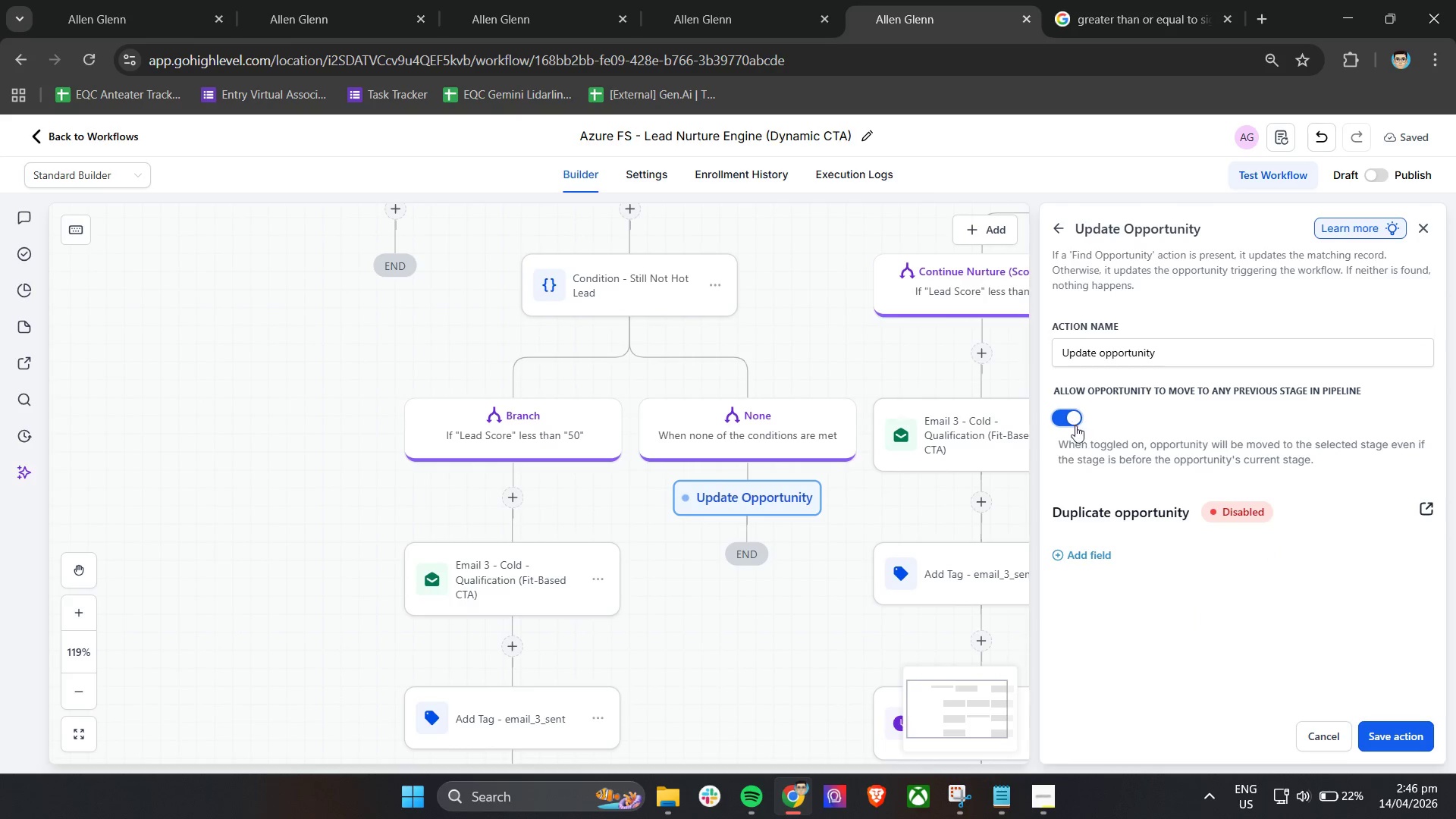 
left_click([1065, 419])
 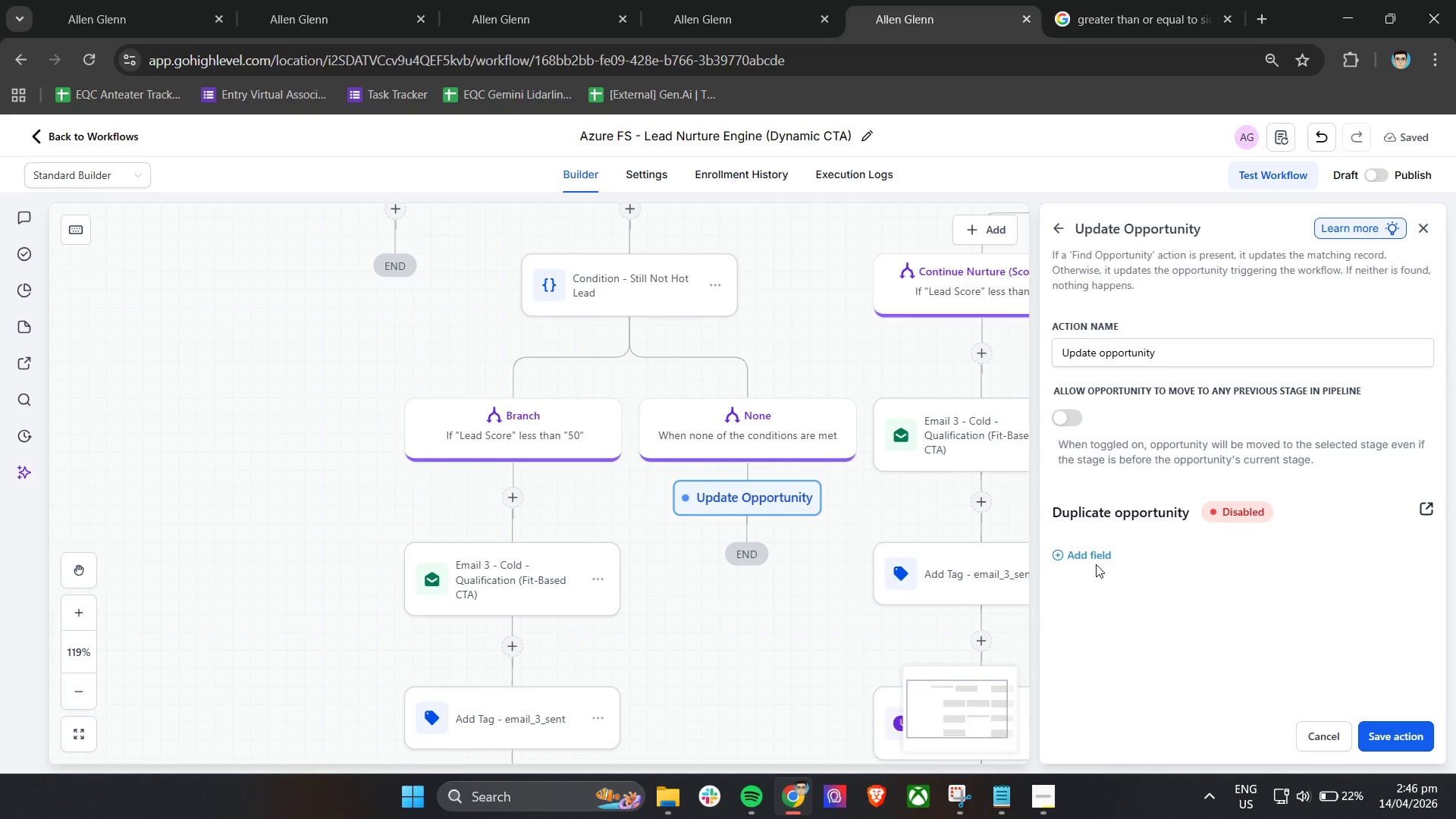 
left_click([1099, 550])
 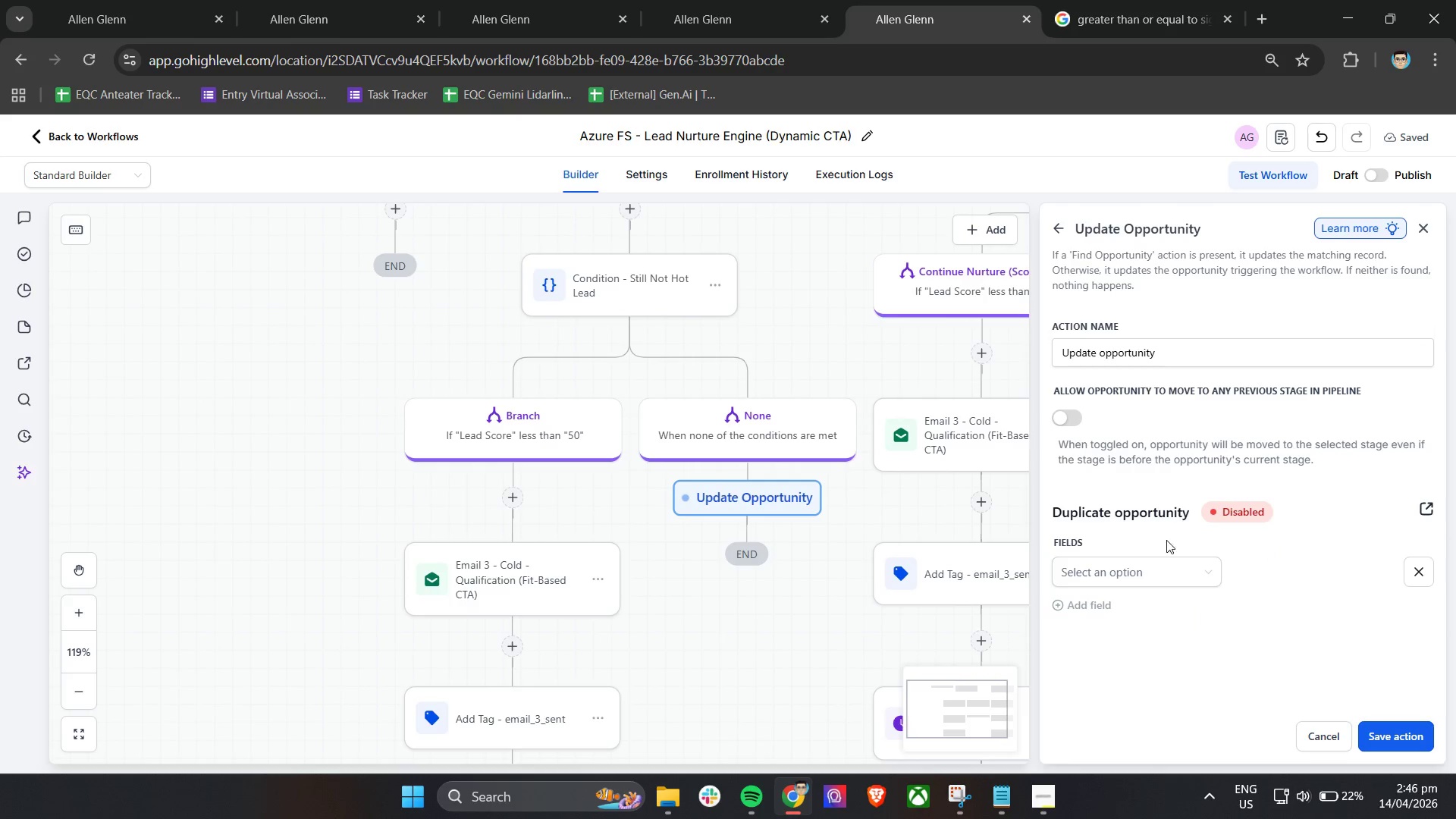 
scroll: coordinate [1169, 541], scroll_direction: down, amount: 1.0
 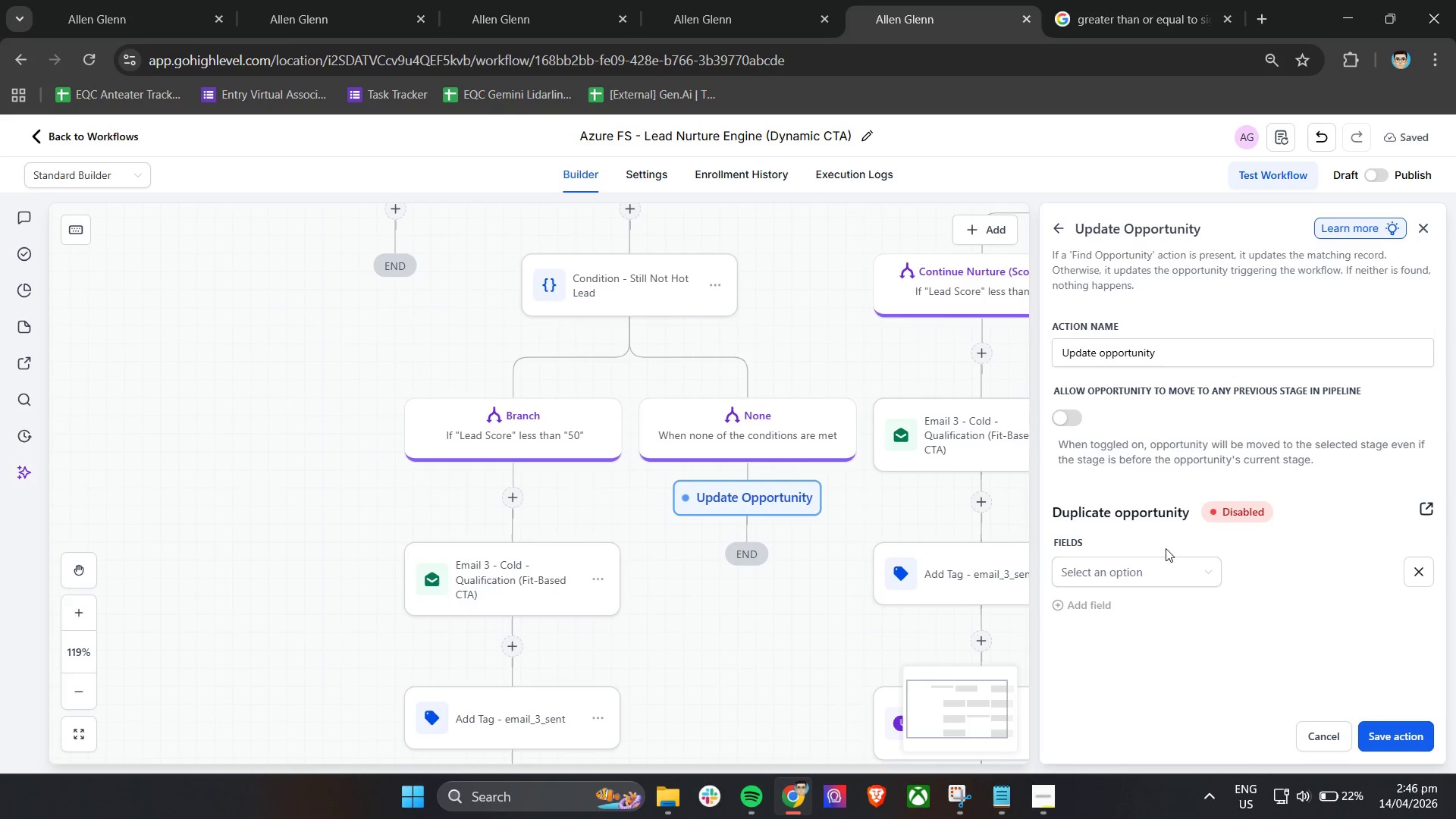 
mouse_move([1154, 536])
 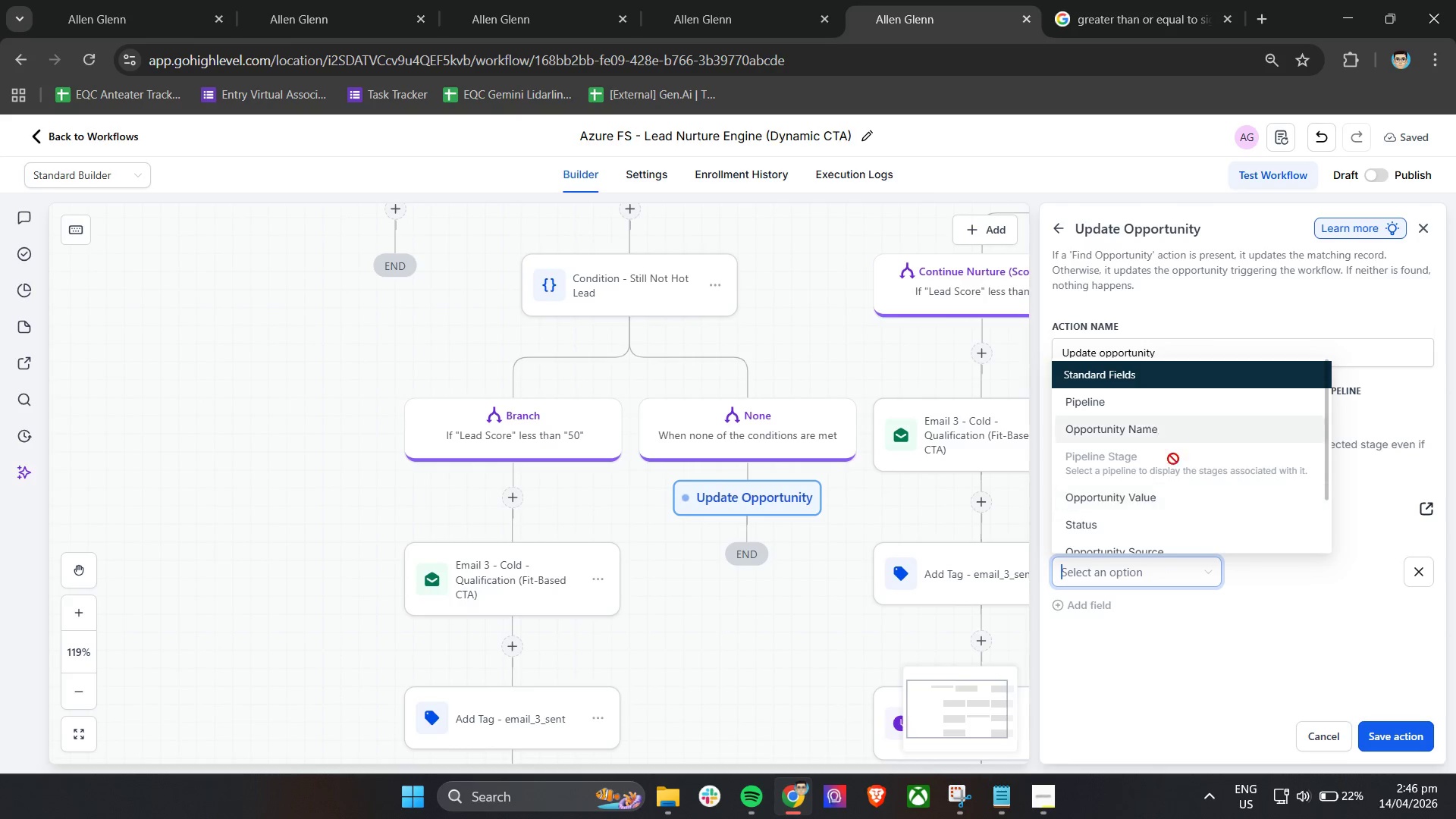 
scroll: coordinate [1175, 481], scroll_direction: down, amount: 4.0
 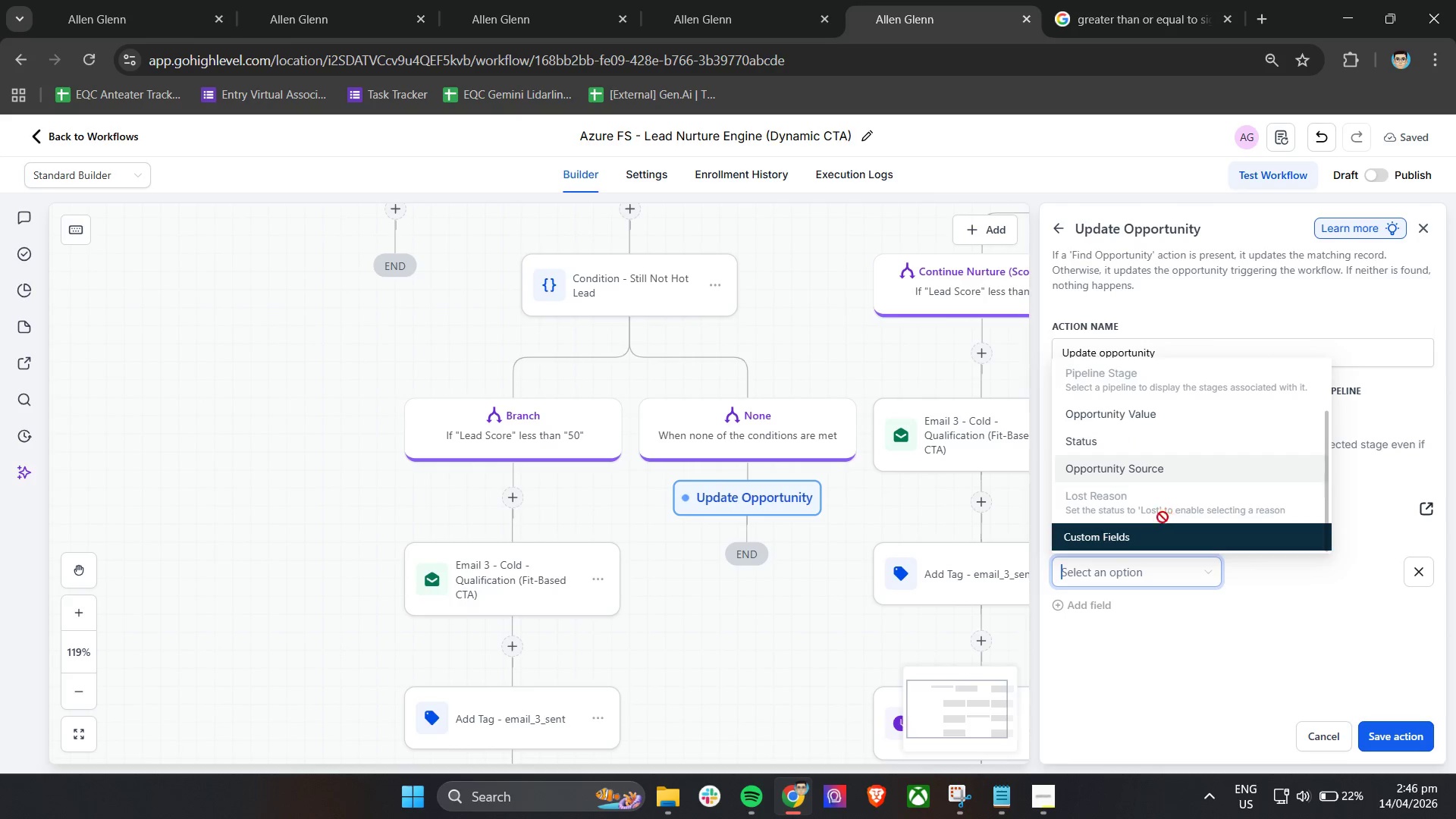 
scroll: coordinate [1147, 523], scroll_direction: up, amount: 5.0
 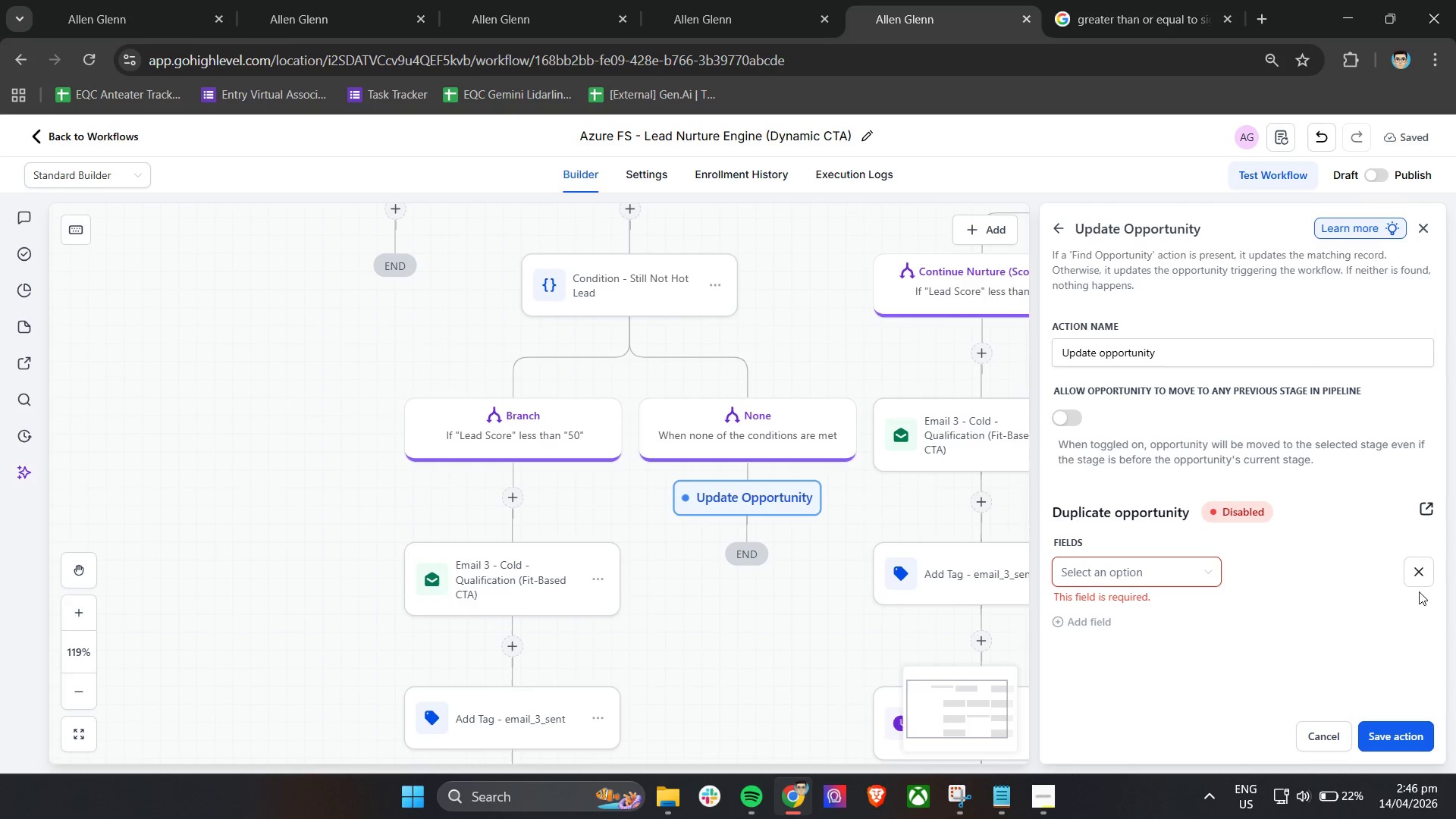 
left_click([1418, 575])
 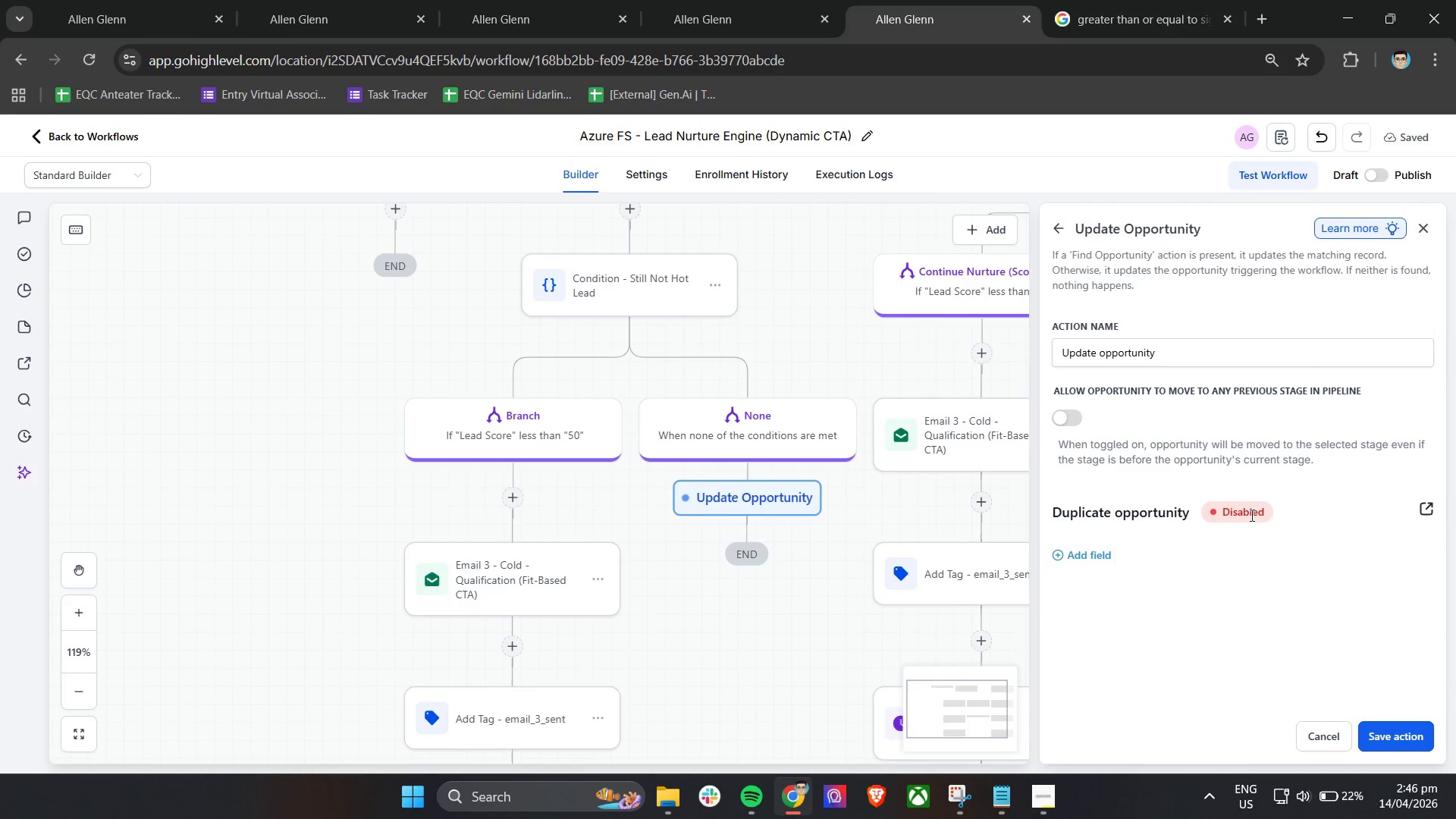 
left_click([1233, 518])
 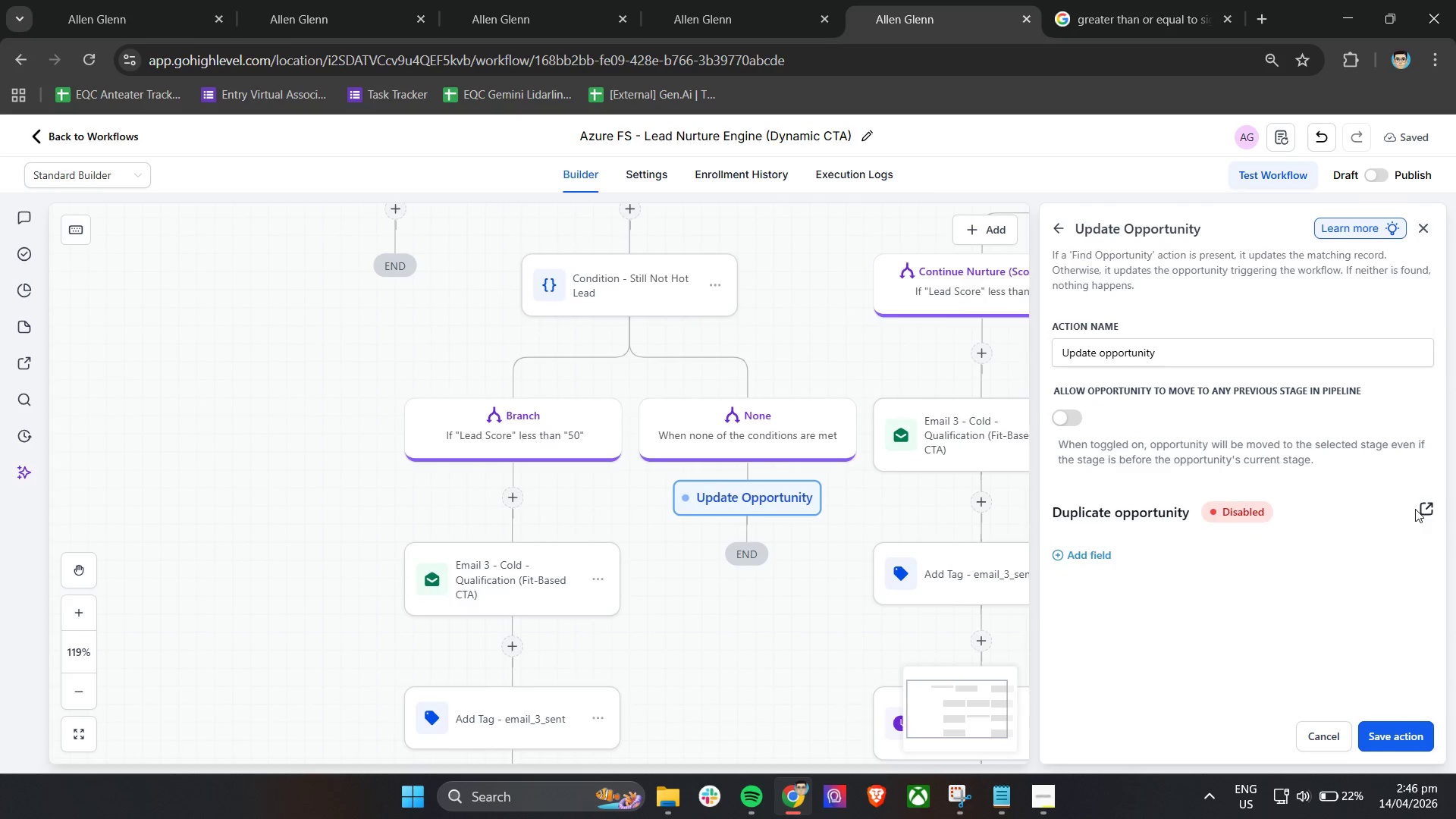 
double_click([1422, 506])
 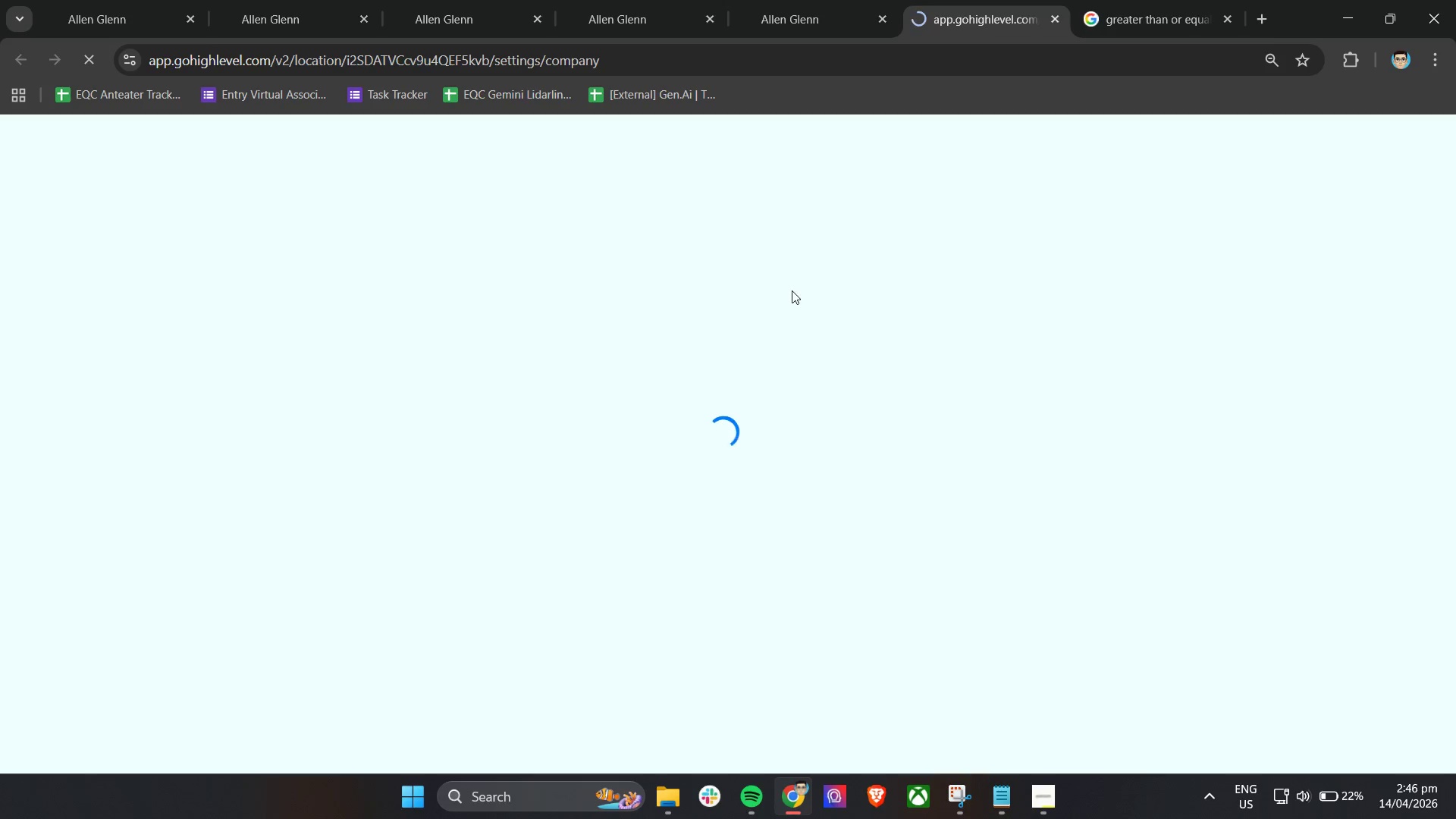 
left_click([792, 0])
 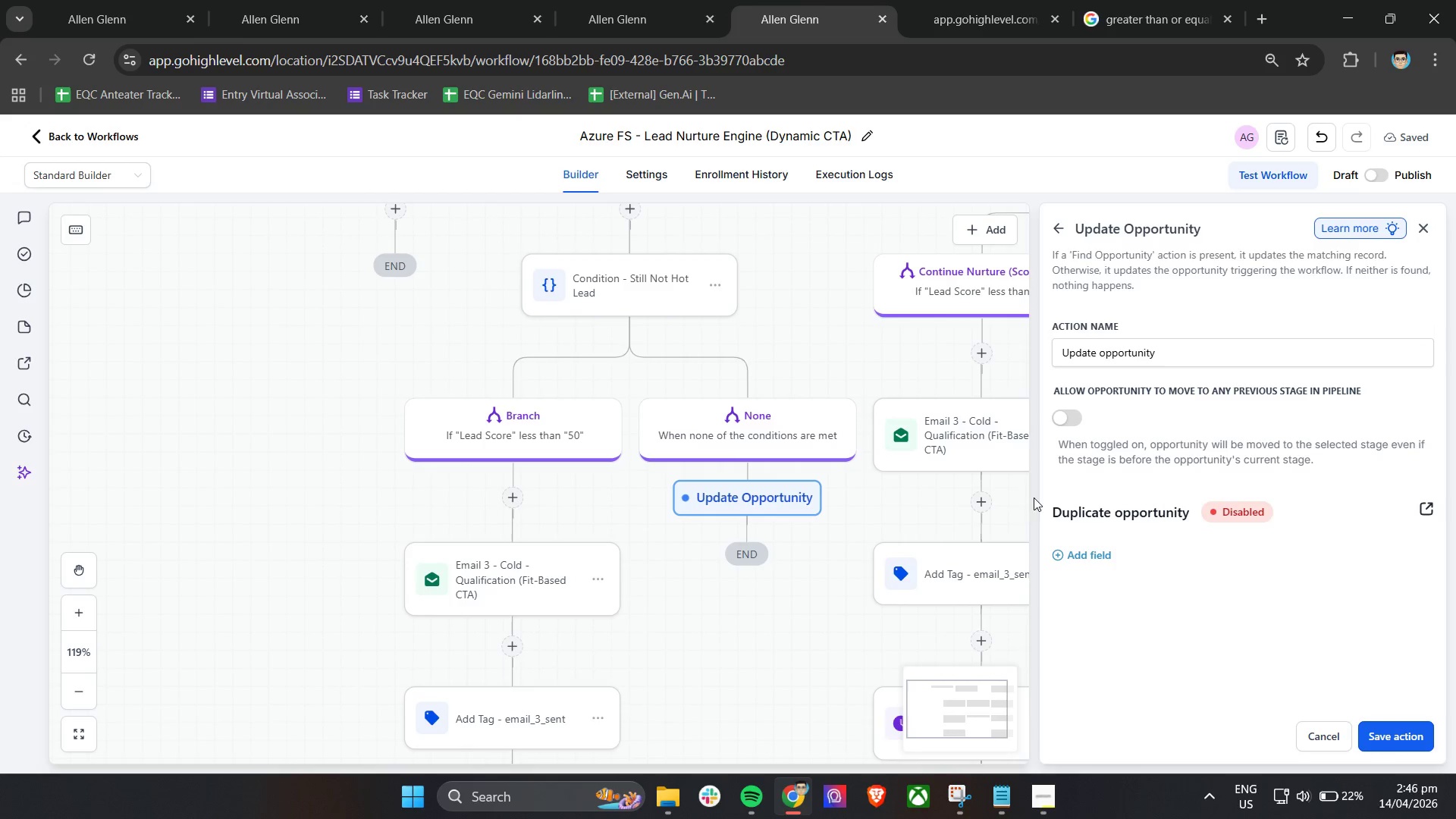 
left_click([1100, 343])
 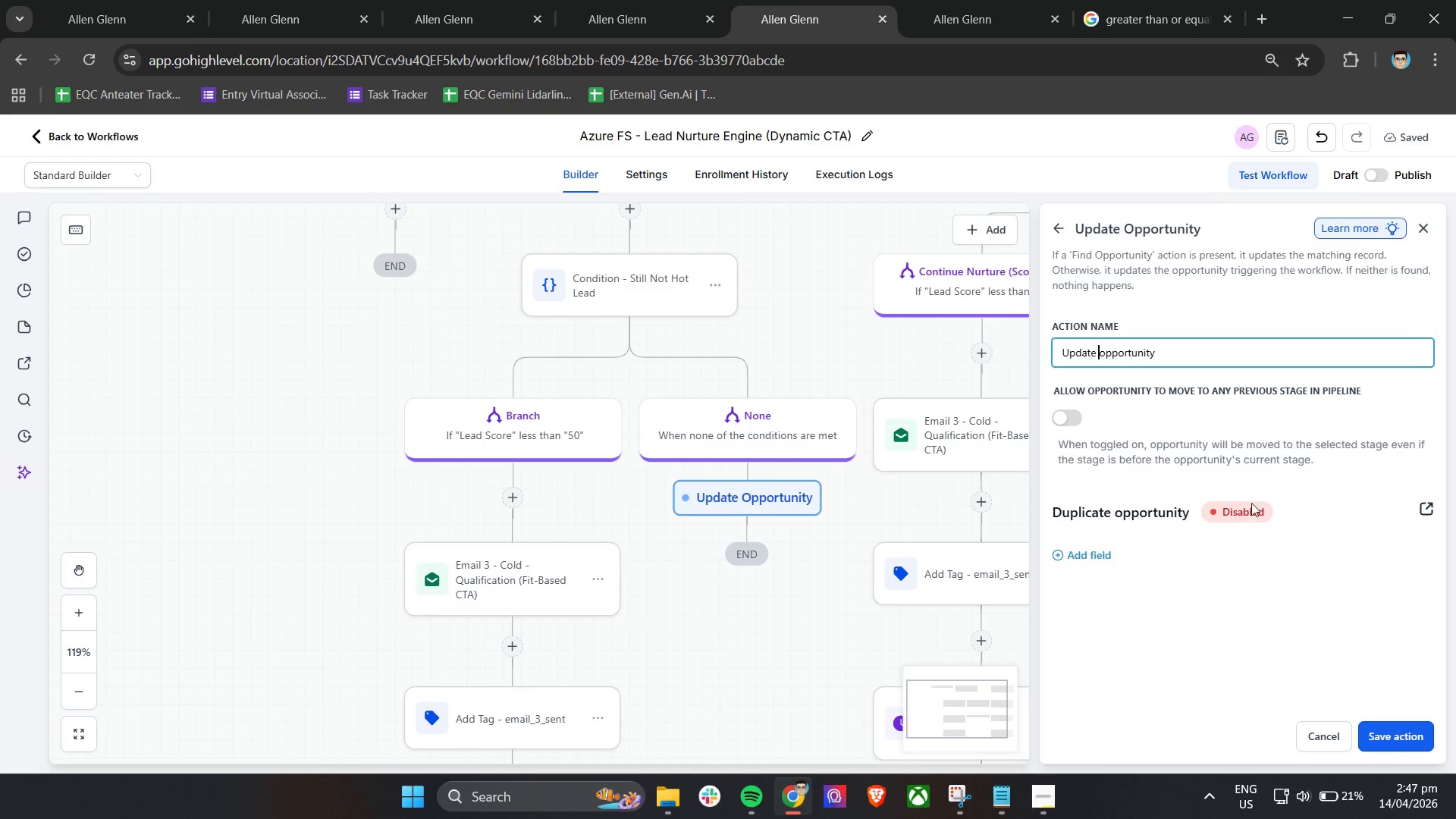 
left_click([1003, 0])
 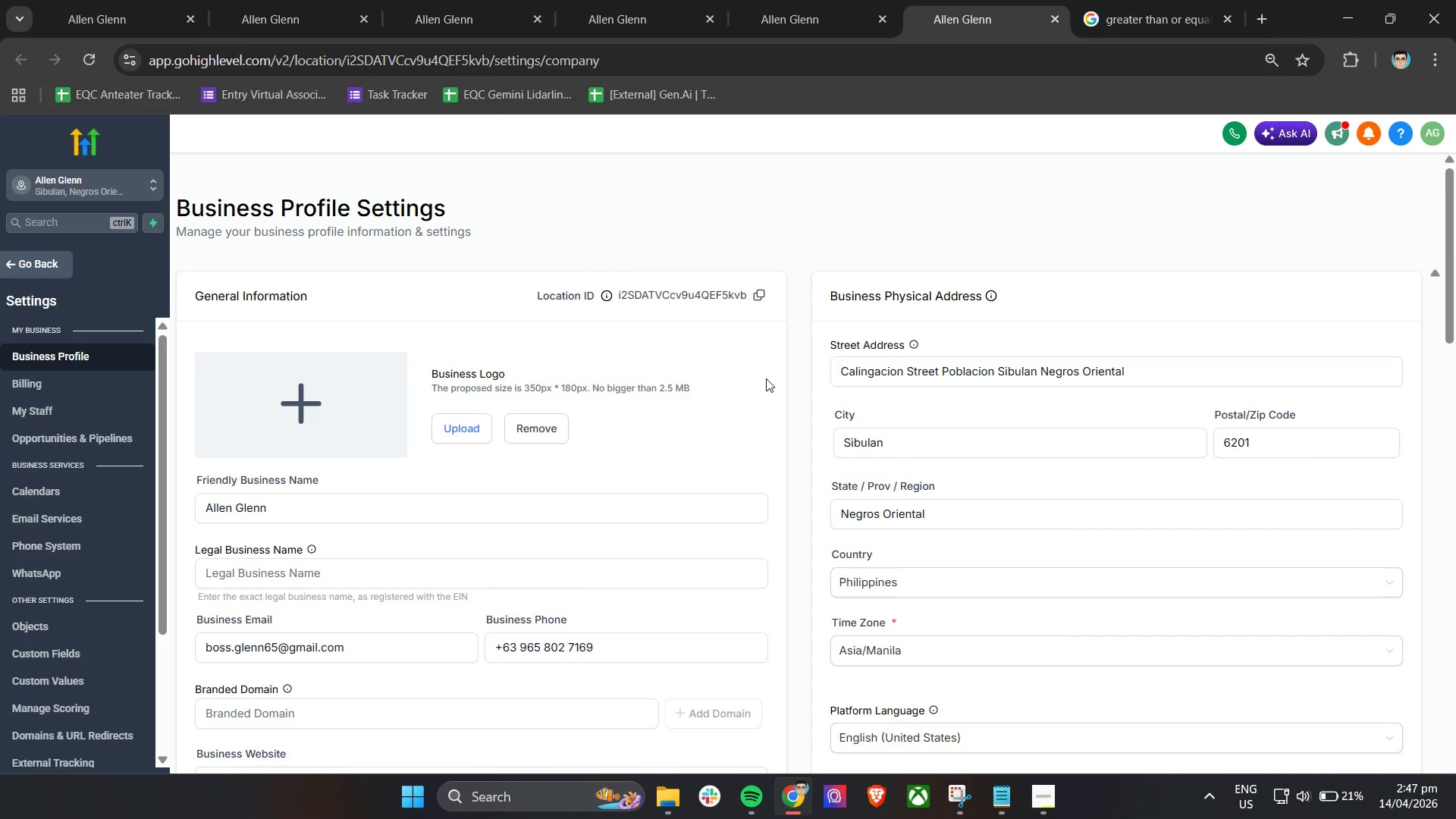 
wait(5.58)
 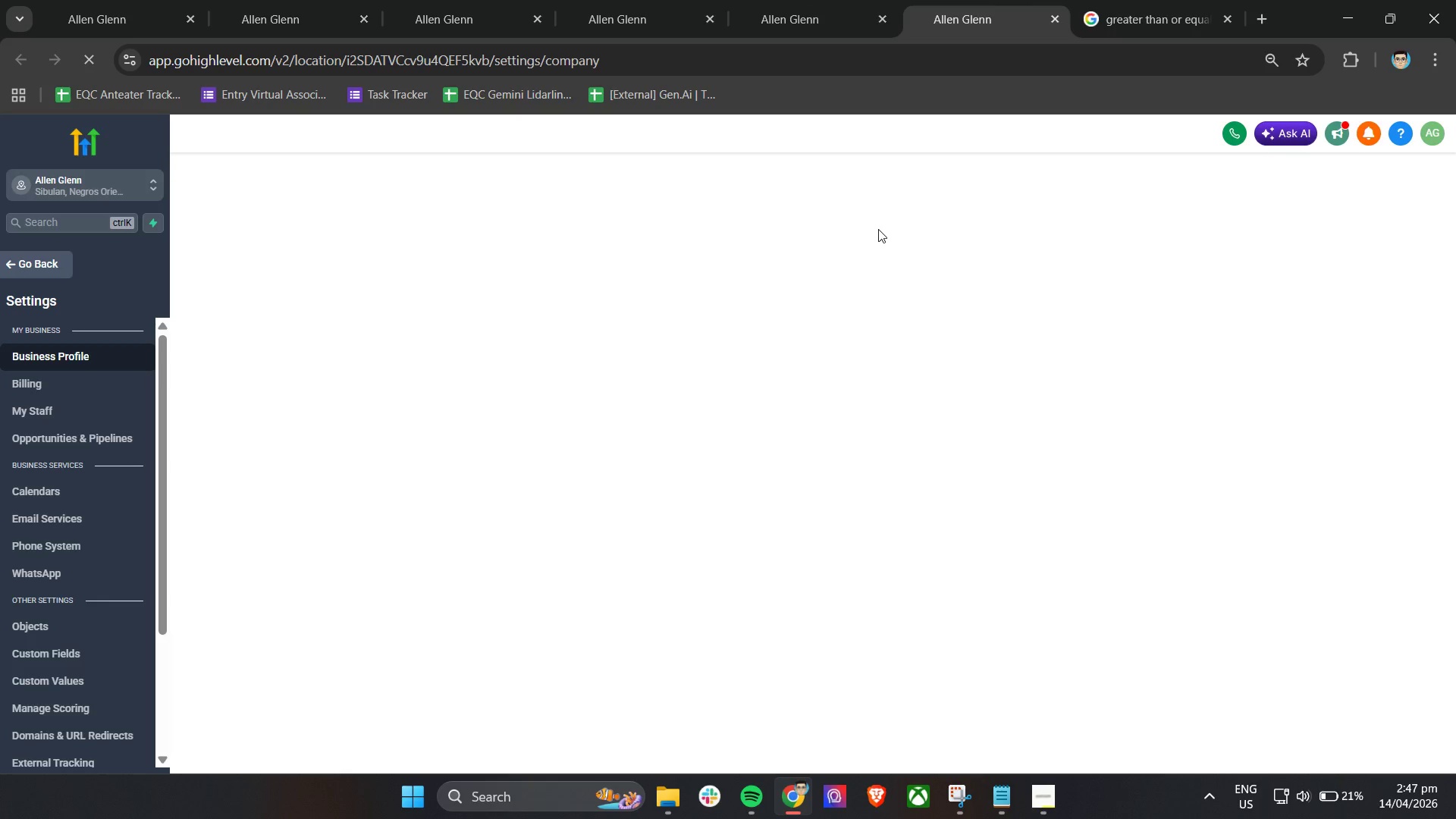 
scroll: coordinate [771, 375], scroll_direction: down, amount: 5.0
 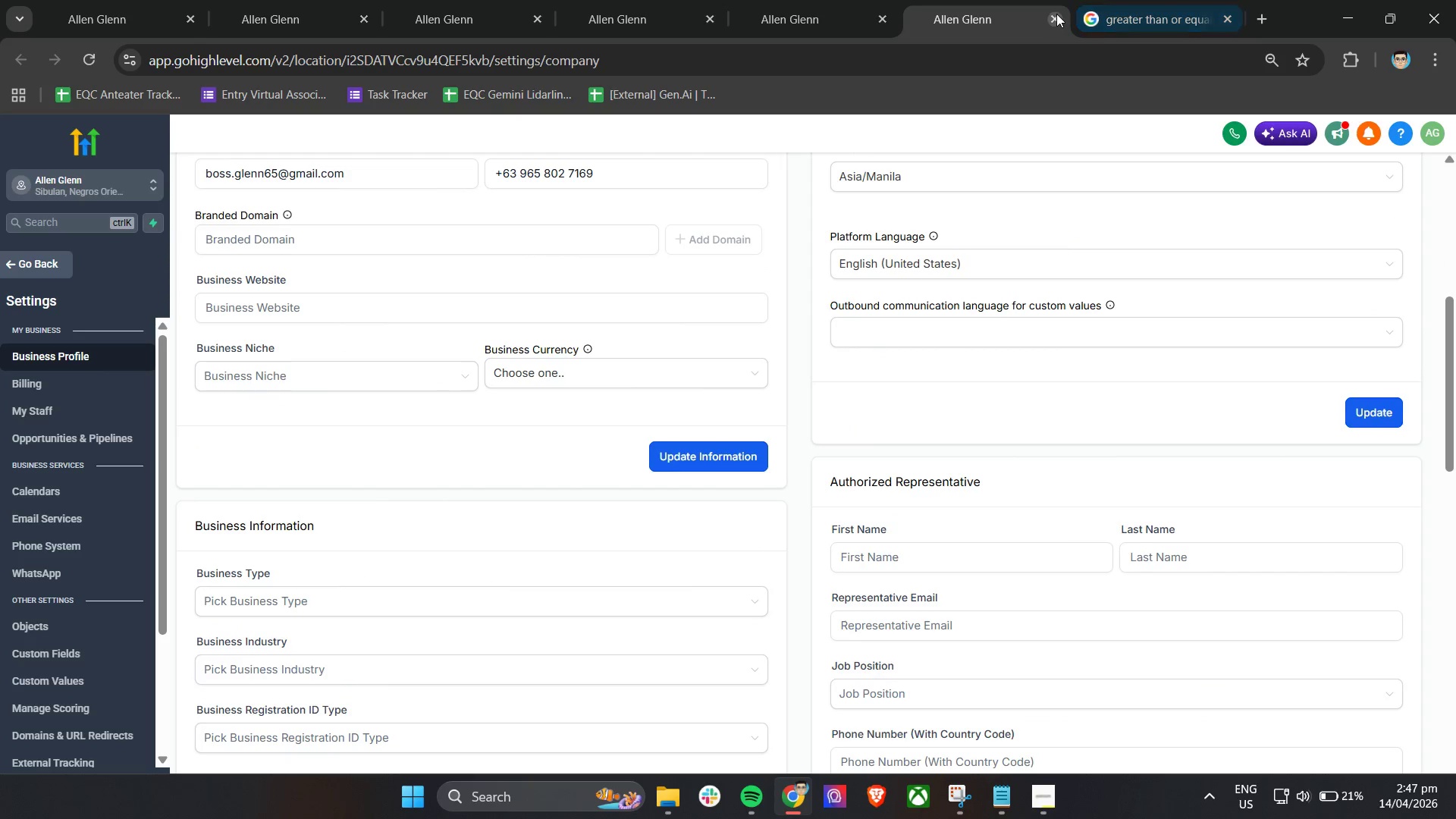 
left_click([1056, 14])
 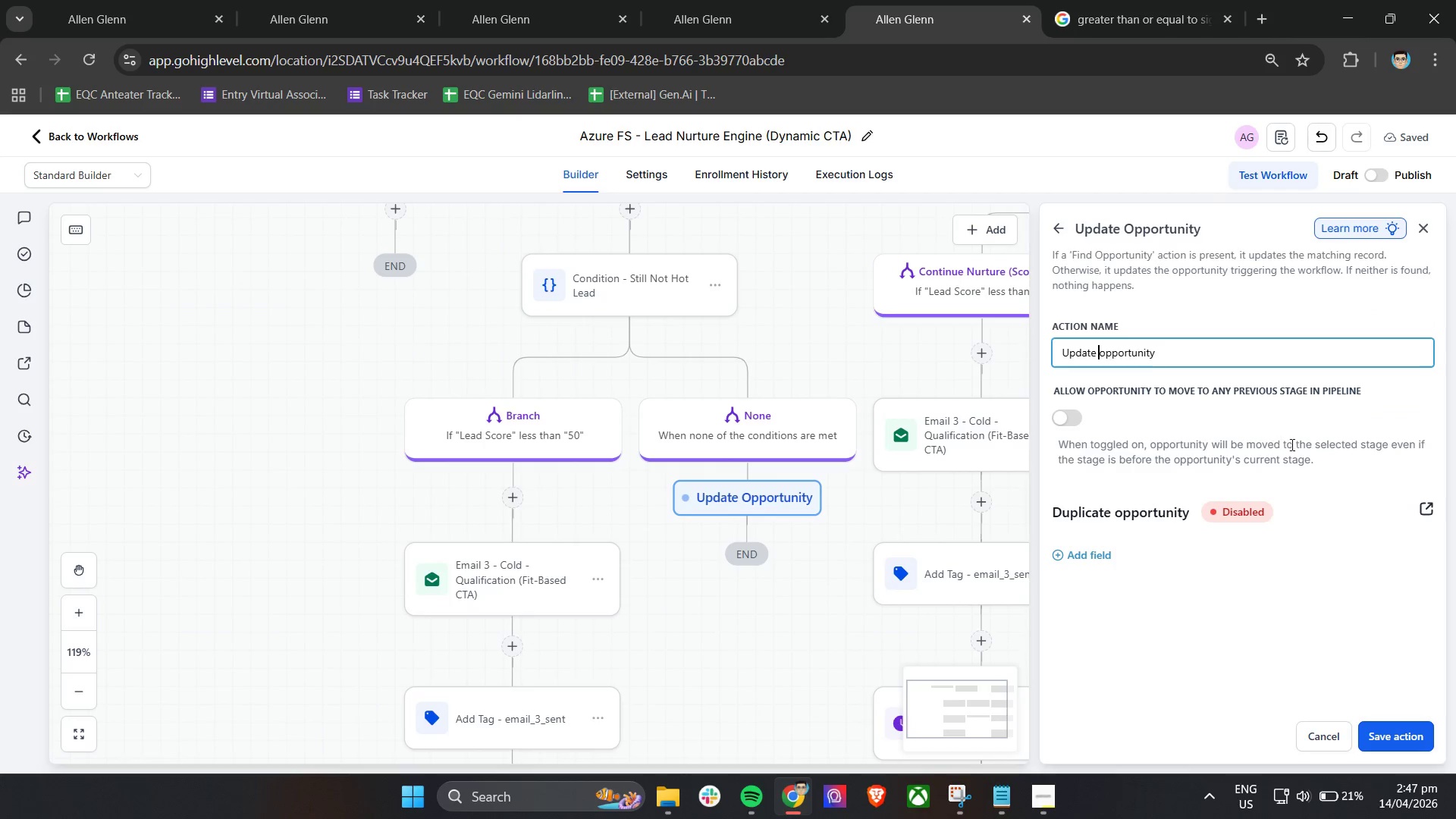 
wait(6.61)
 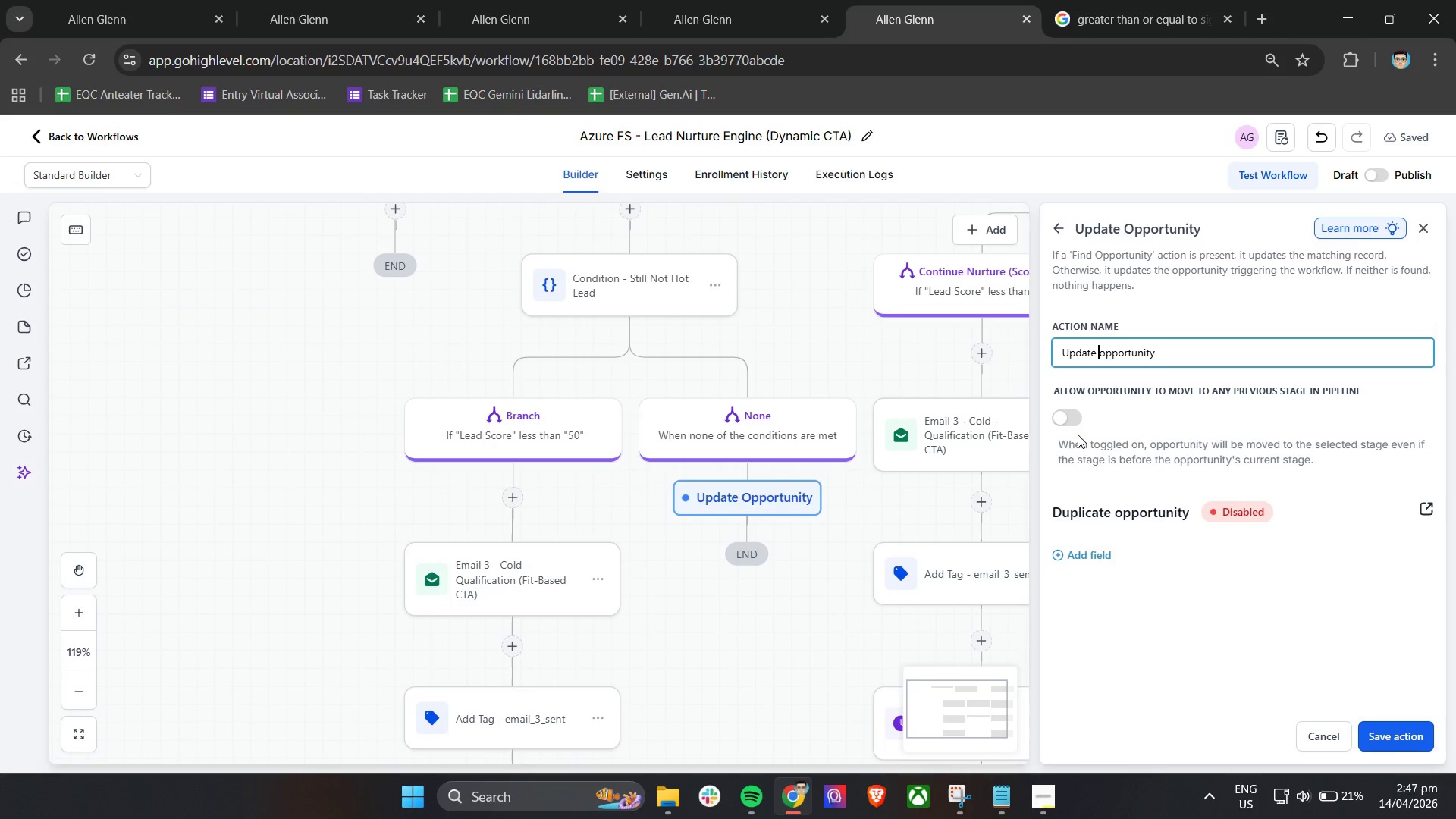 
left_click([1069, 416])
 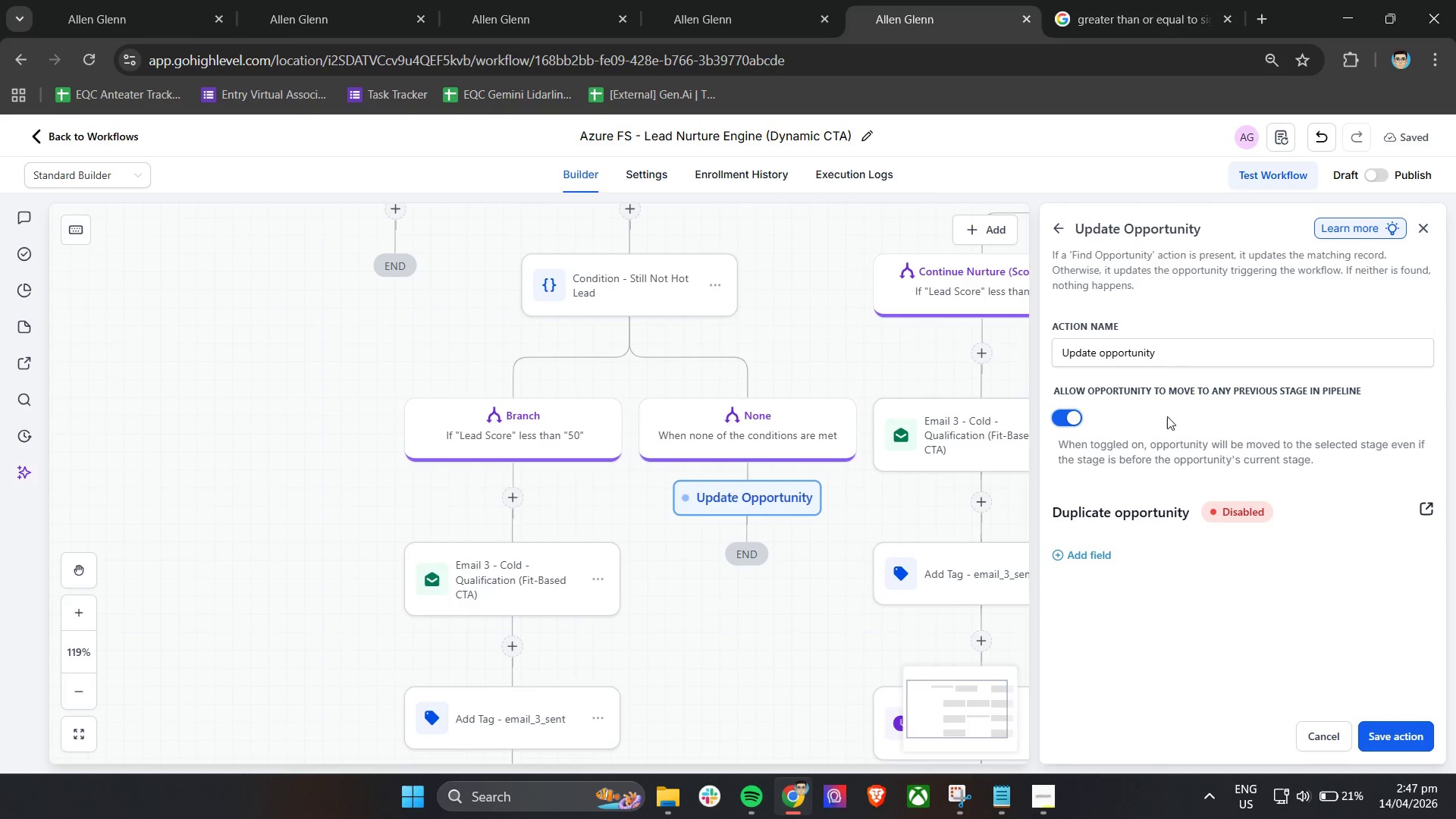 
wait(5.56)
 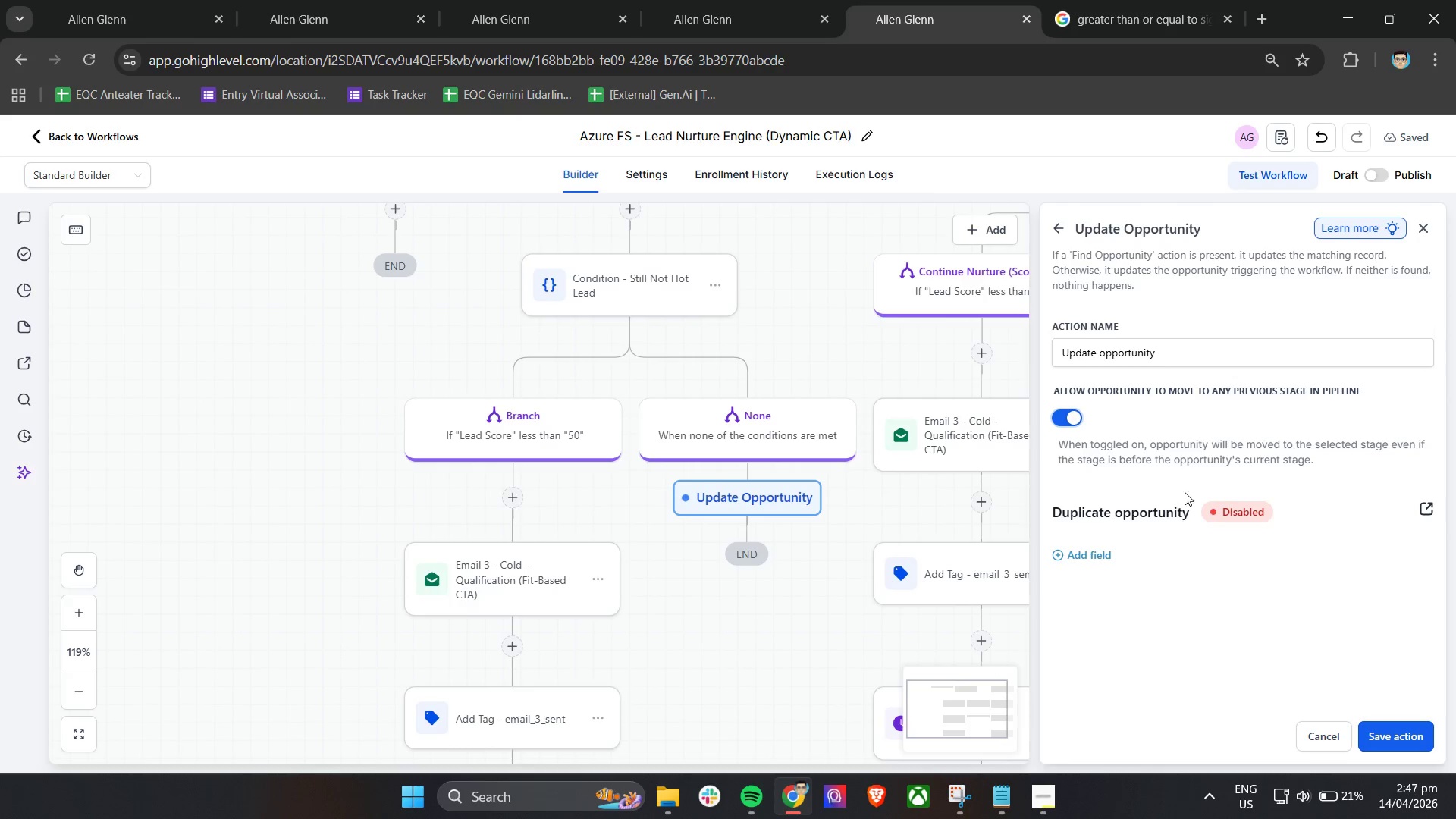 
left_click([1419, 224])
 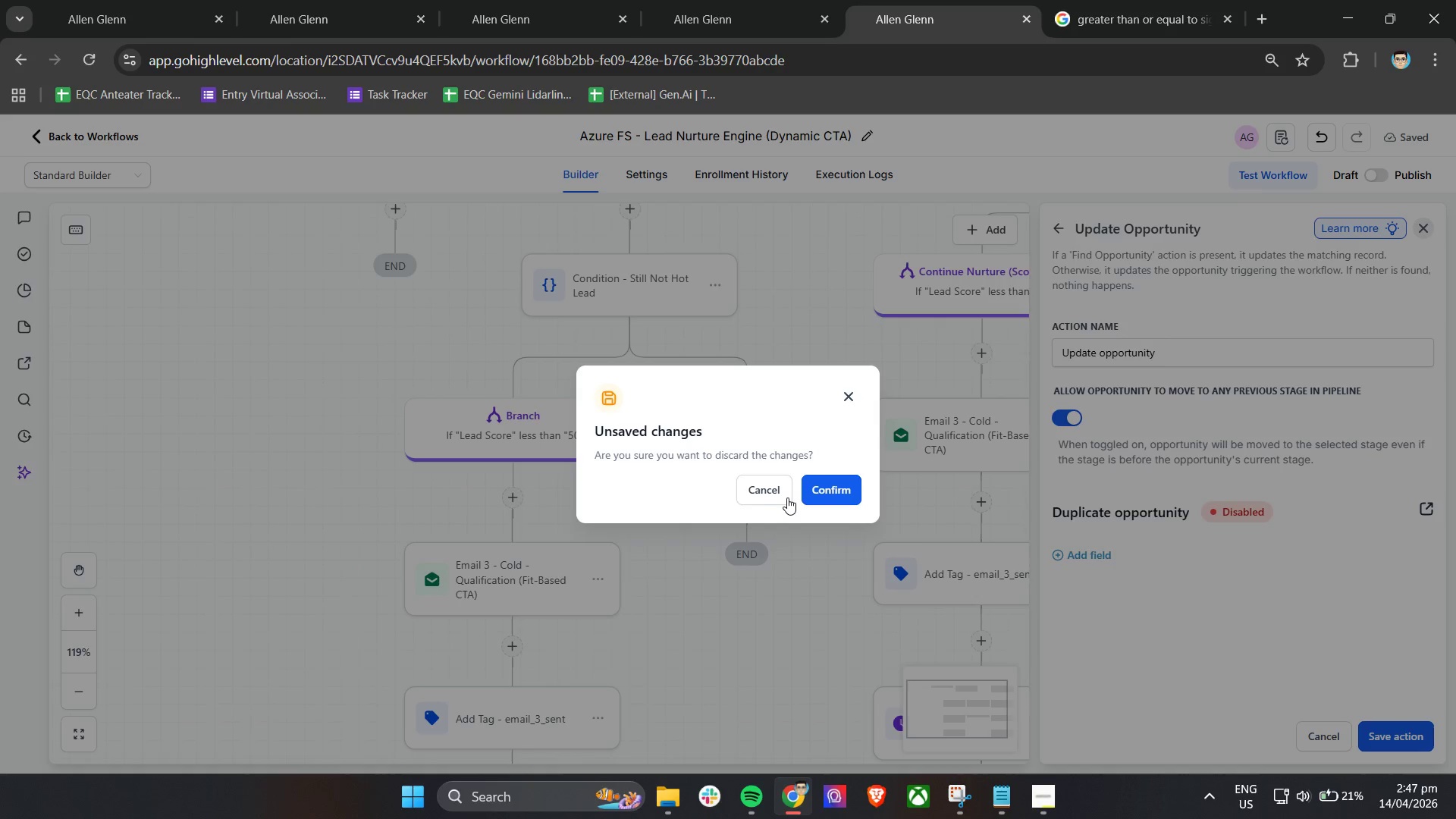 
left_click([824, 493])
 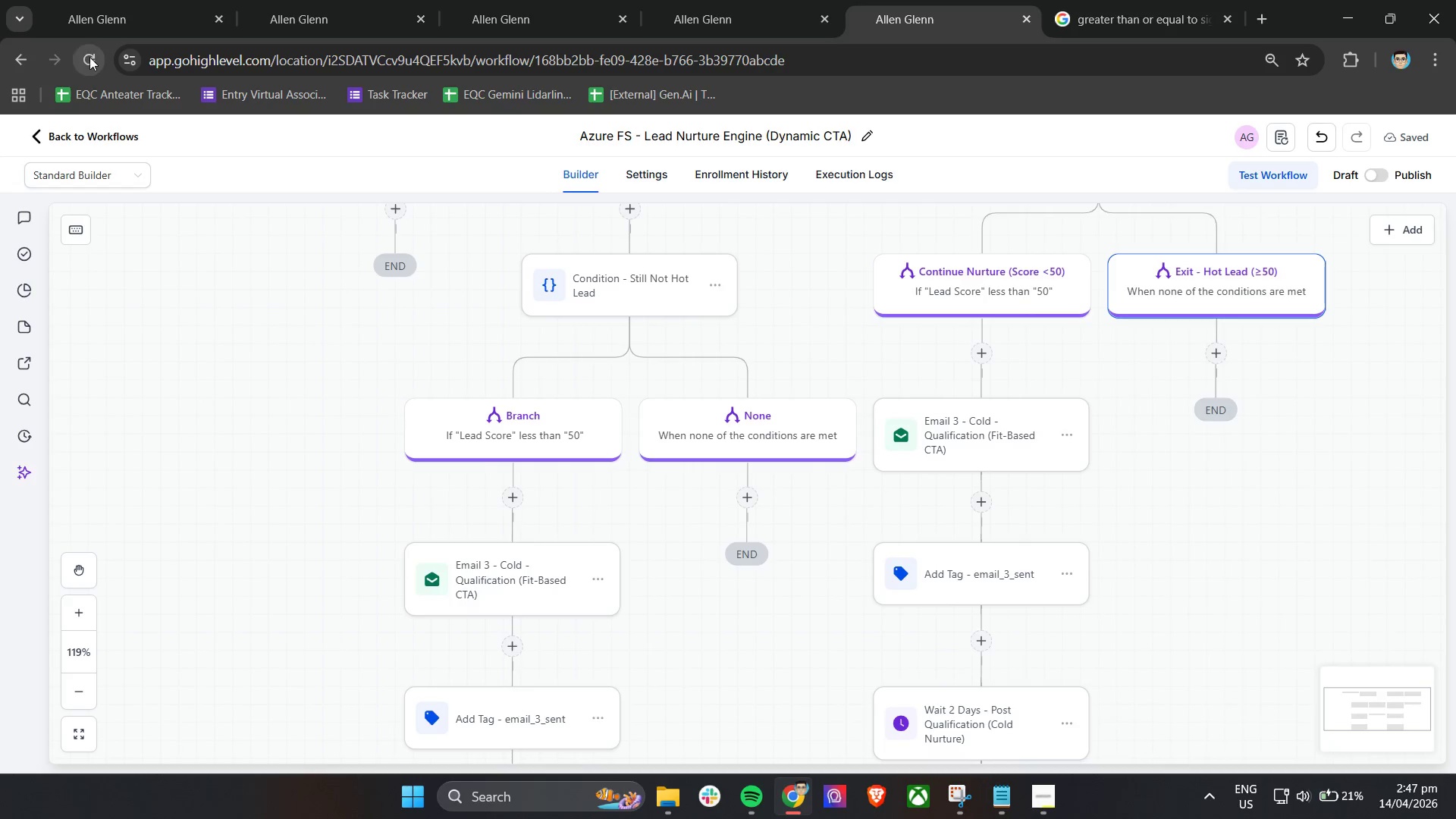 
left_click([89, 57])
 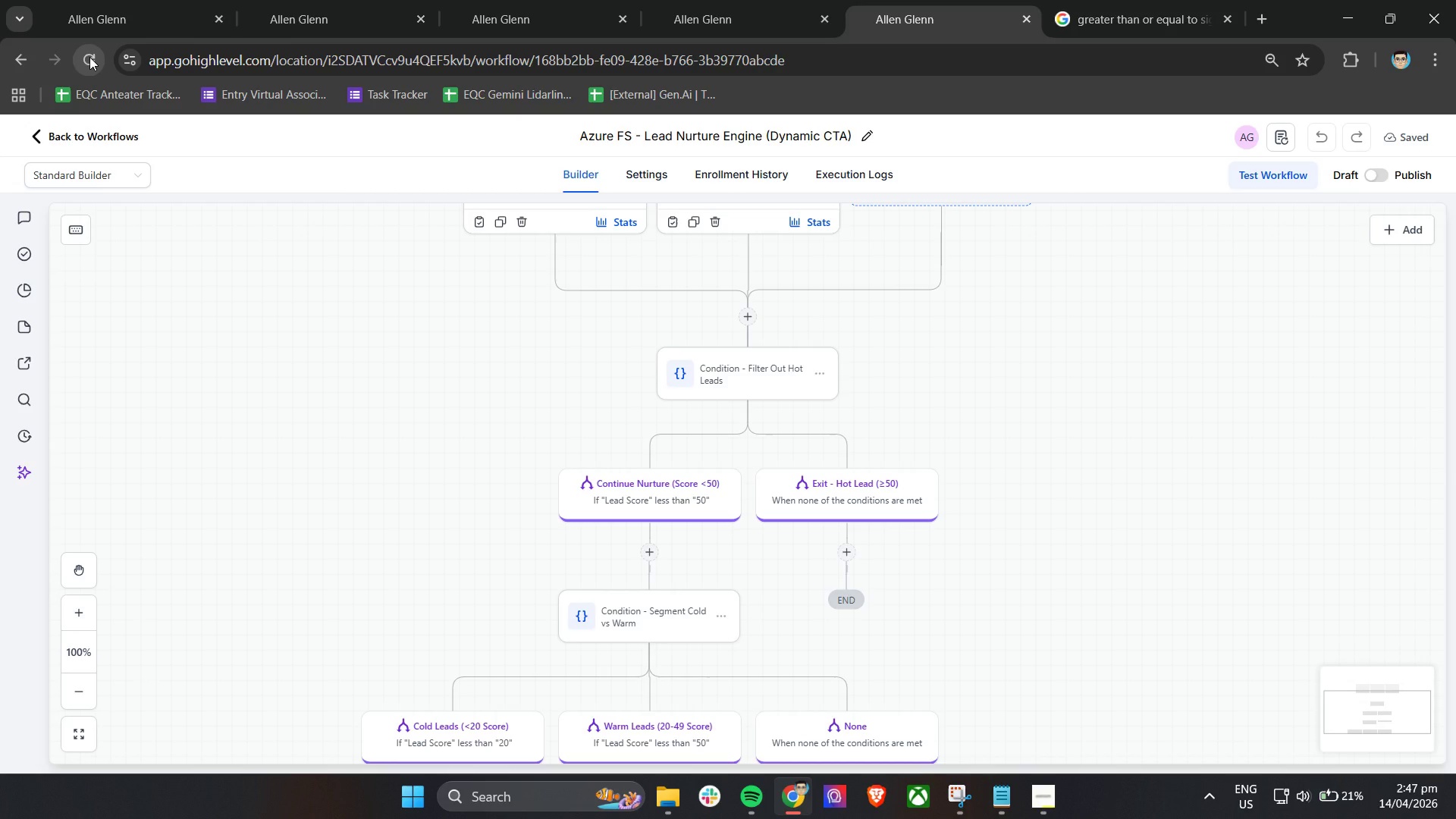 
wait(26.86)
 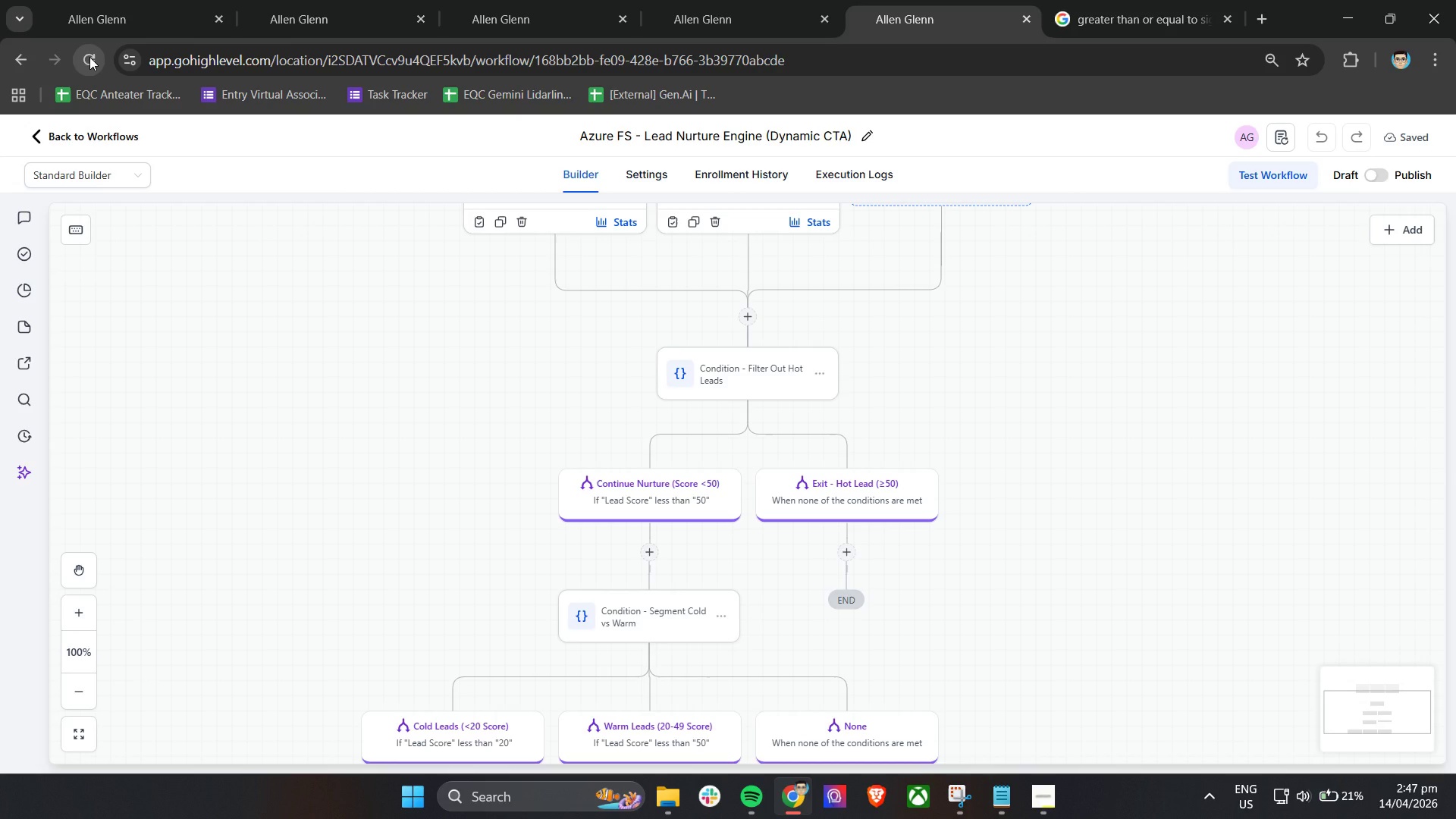 
scroll: coordinate [914, 592], scroll_direction: down, amount: 5.0